 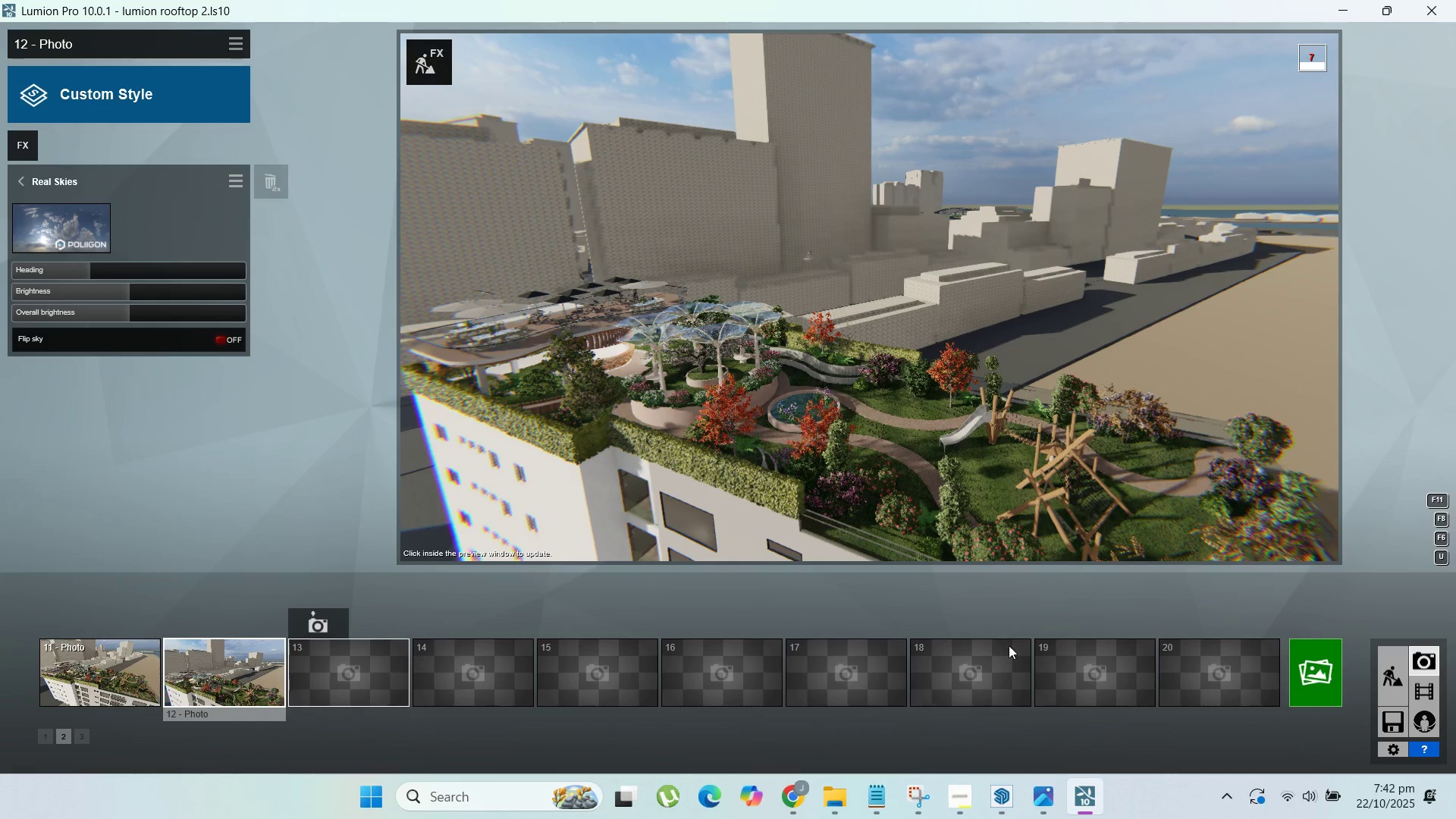 
double_click([1393, 716])
 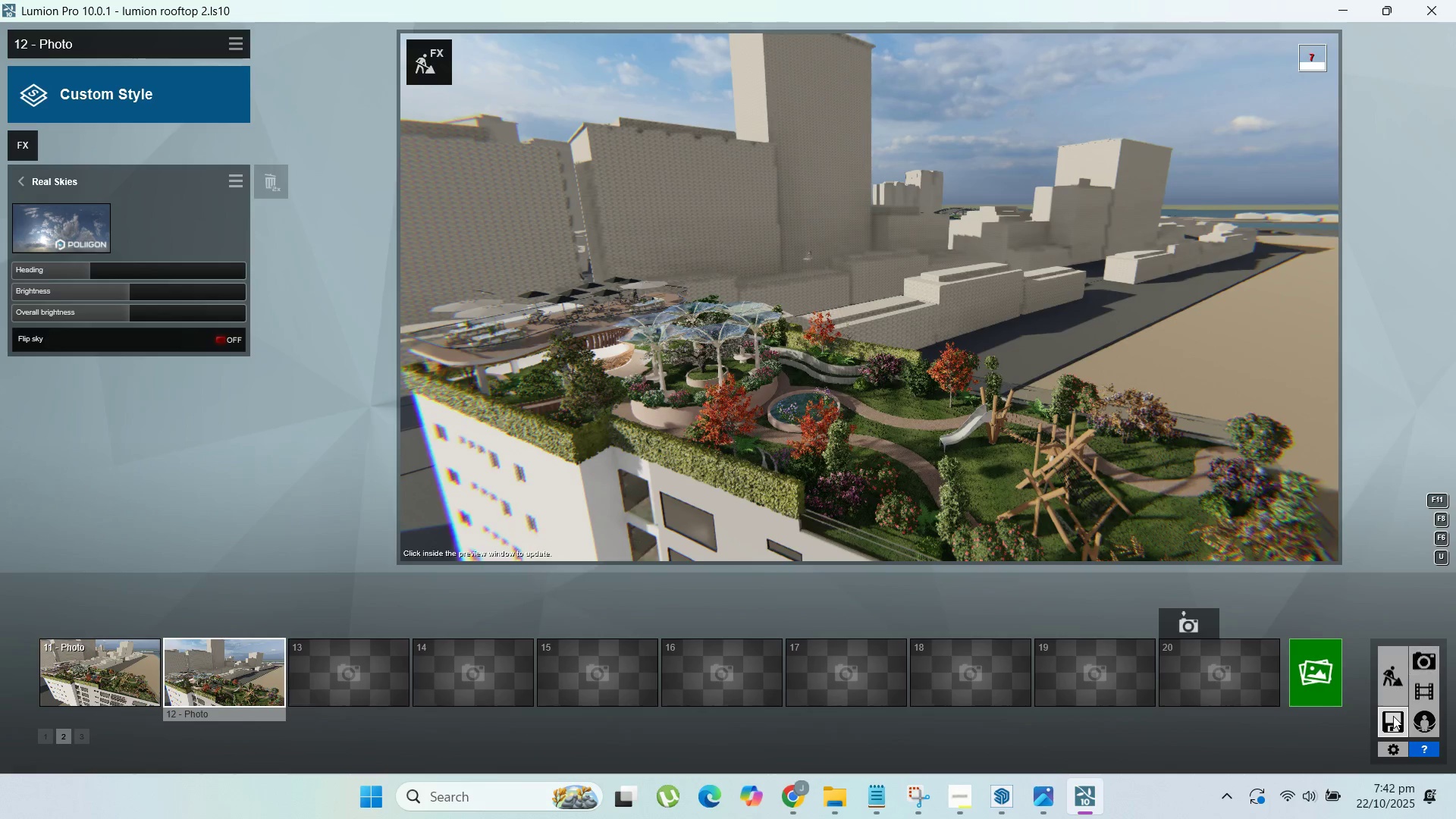 
left_click([1393, 716])
 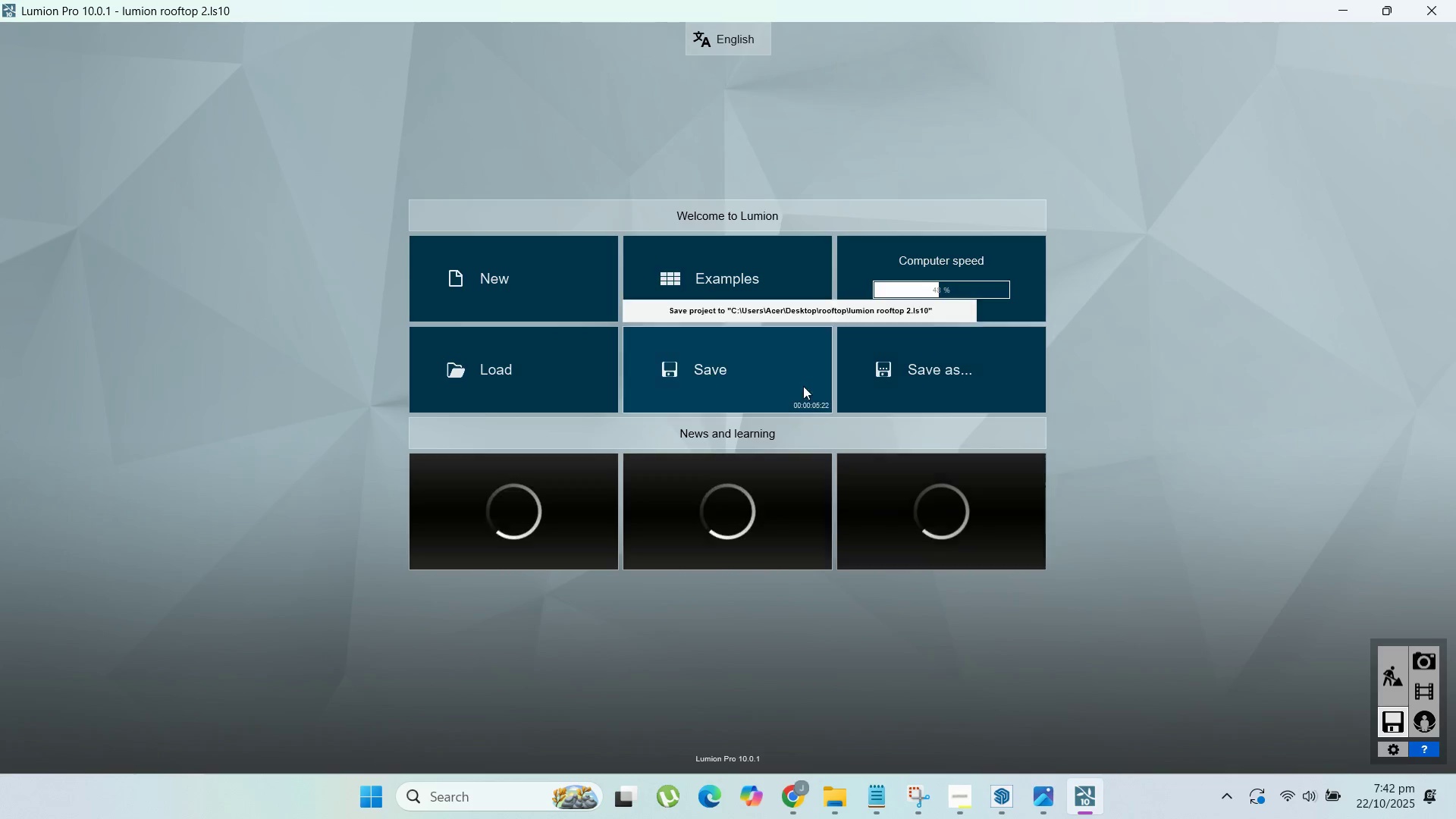 
left_click([800, 384])
 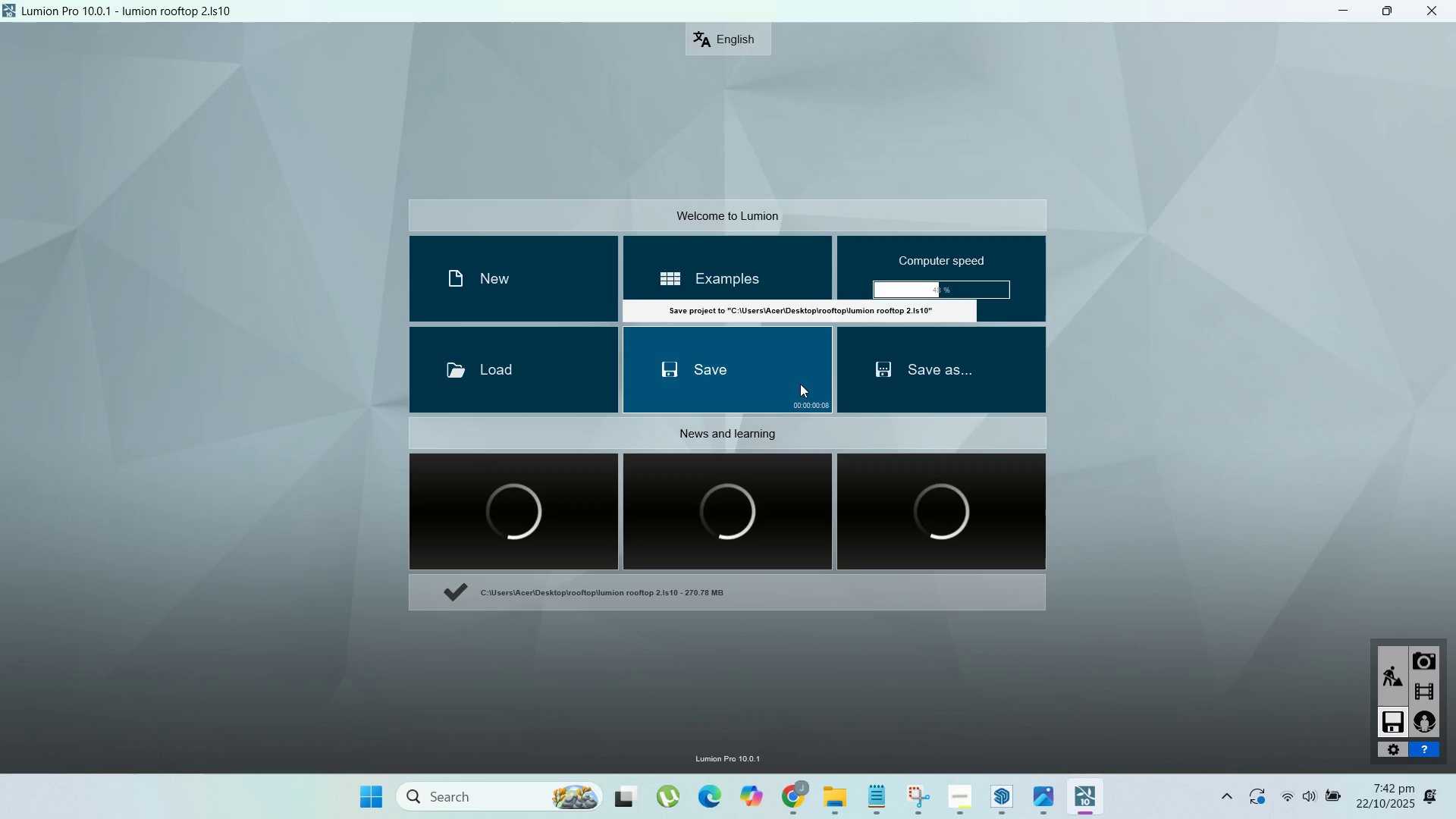 
wait(17.53)
 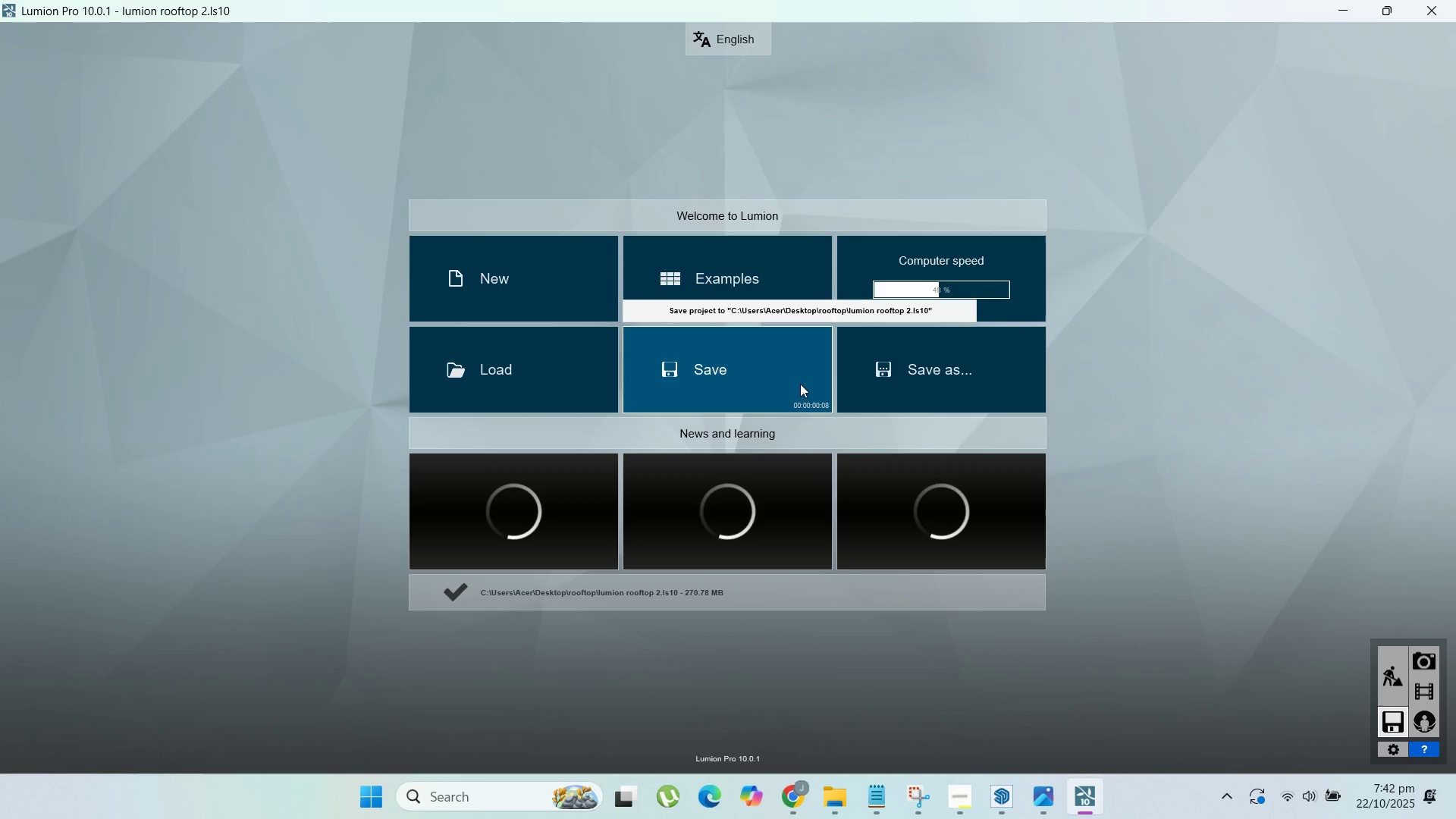 
left_click([803, 720])
 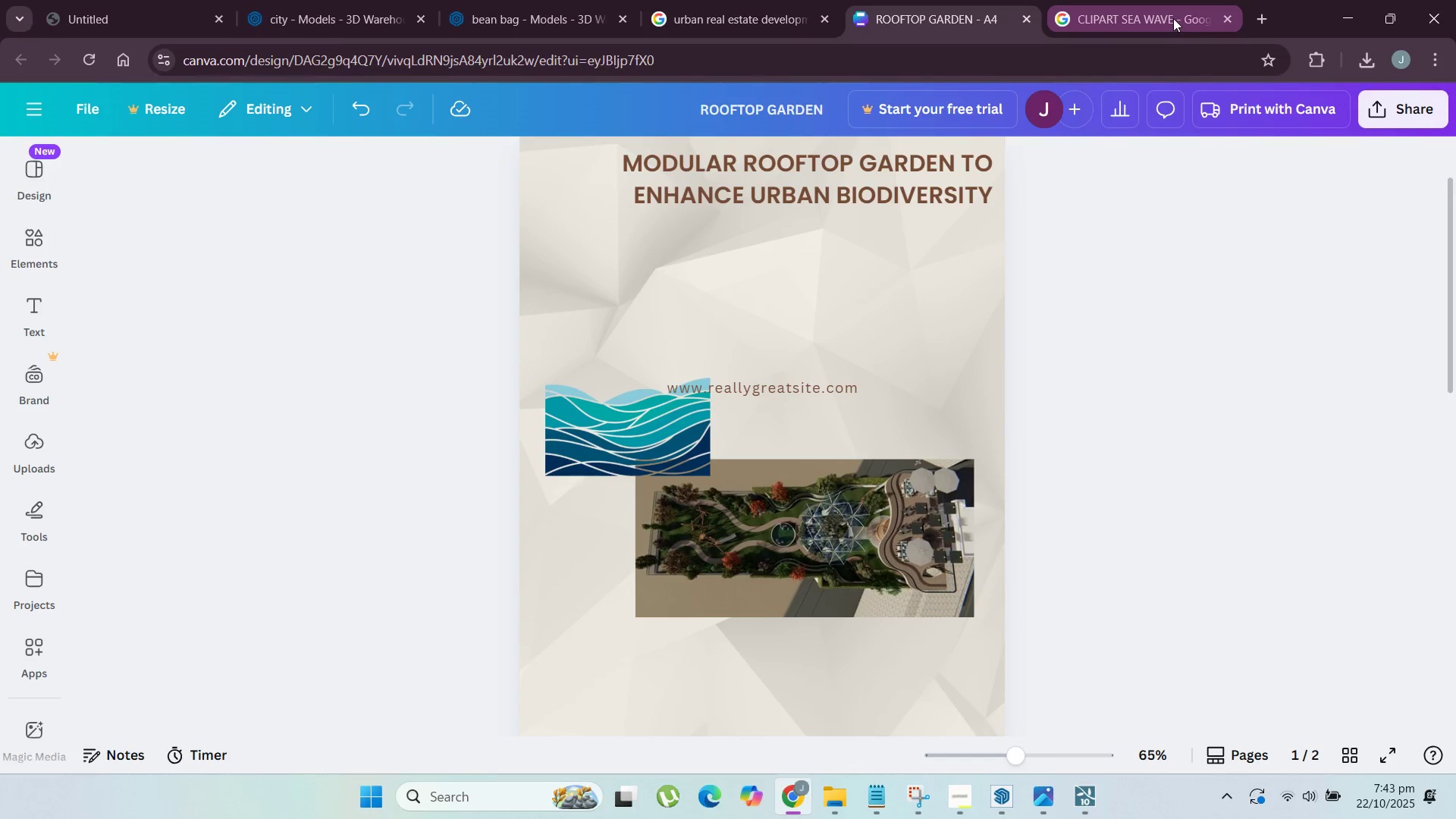 
left_click([1091, 69])
 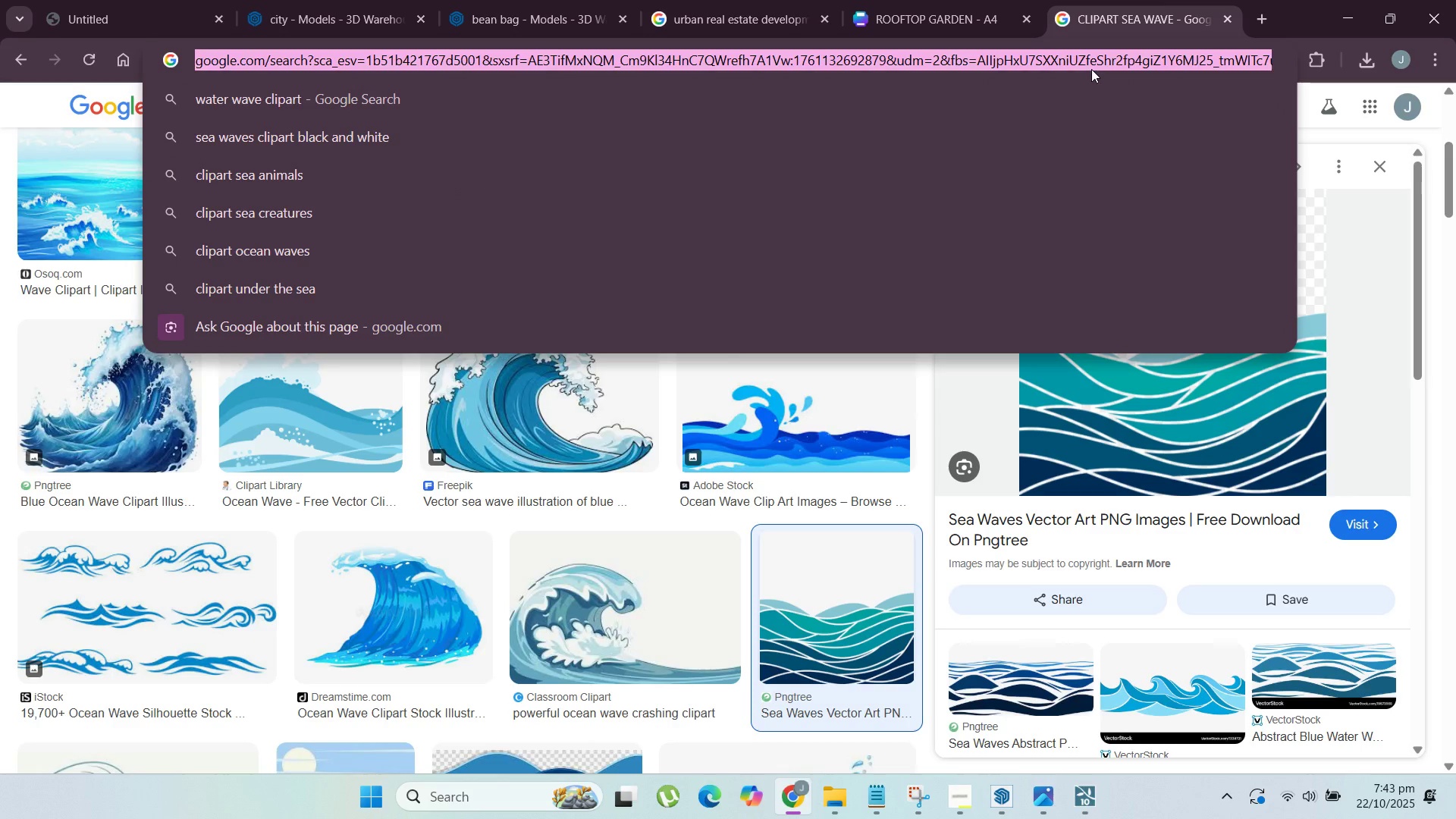 
type(japanes symbolism for sea )
key(Backspace)
type(meaning)
 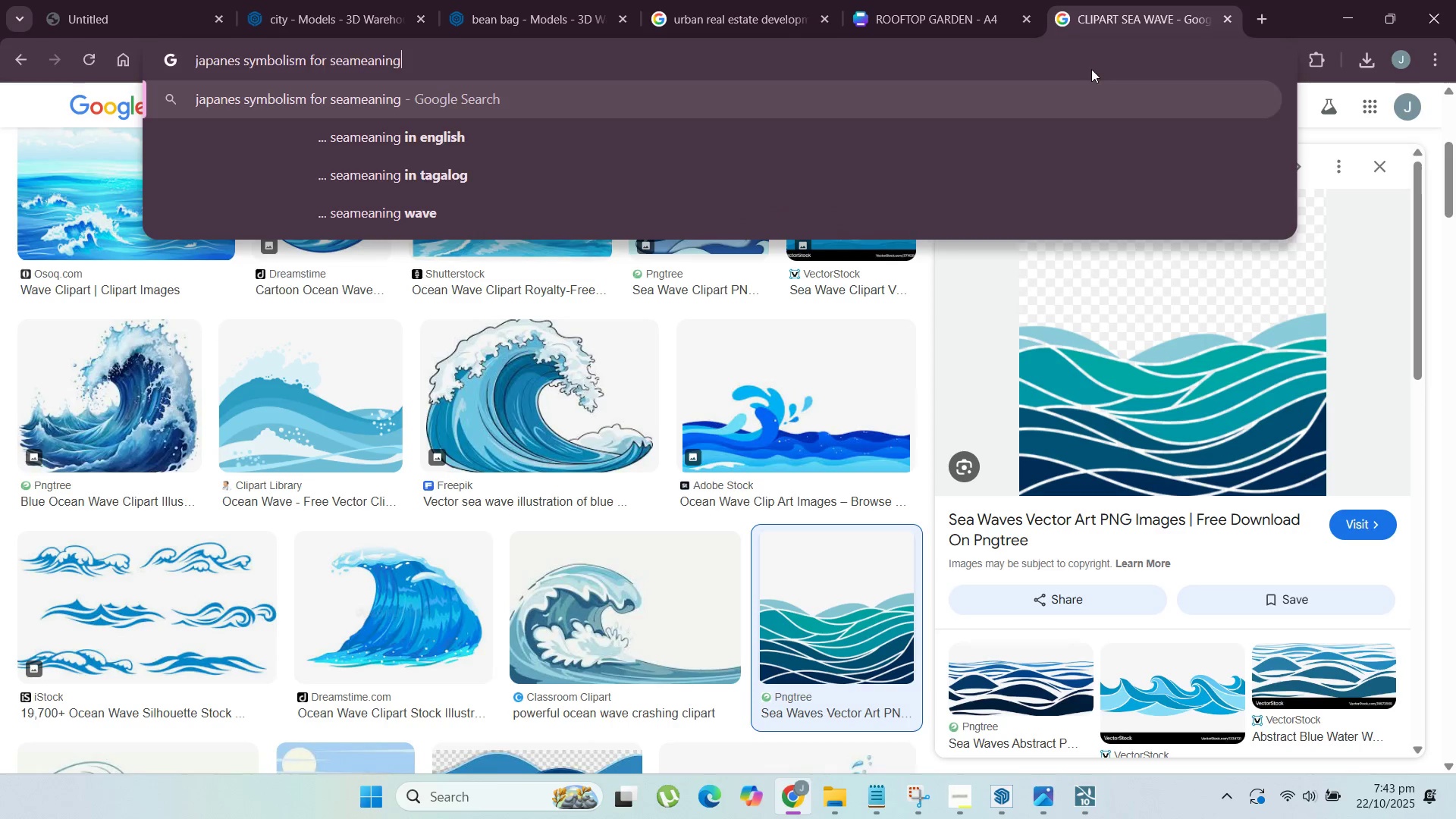 
key(Enter)
 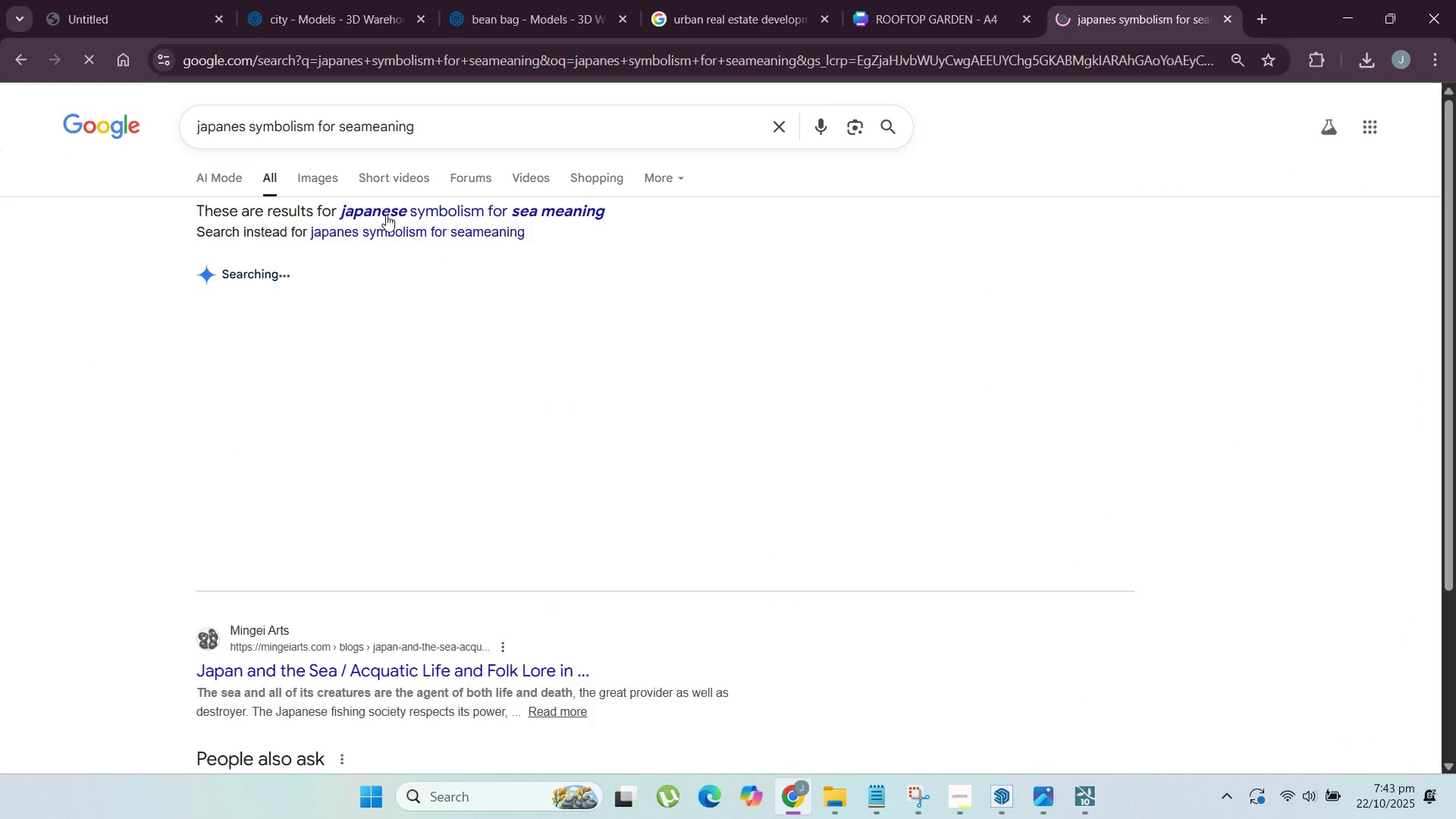 
left_click([387, 215])
 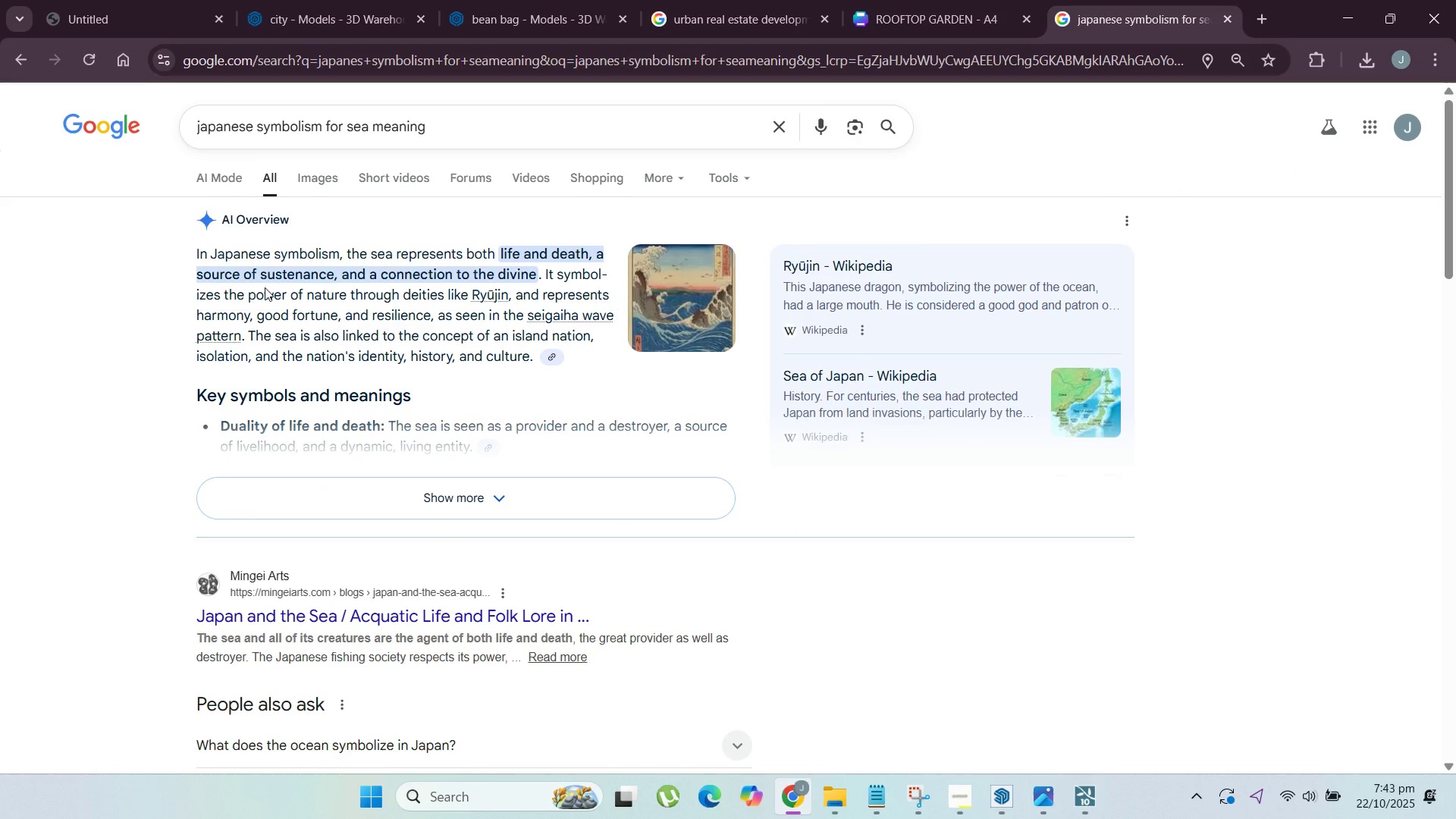 
wait(10.85)
 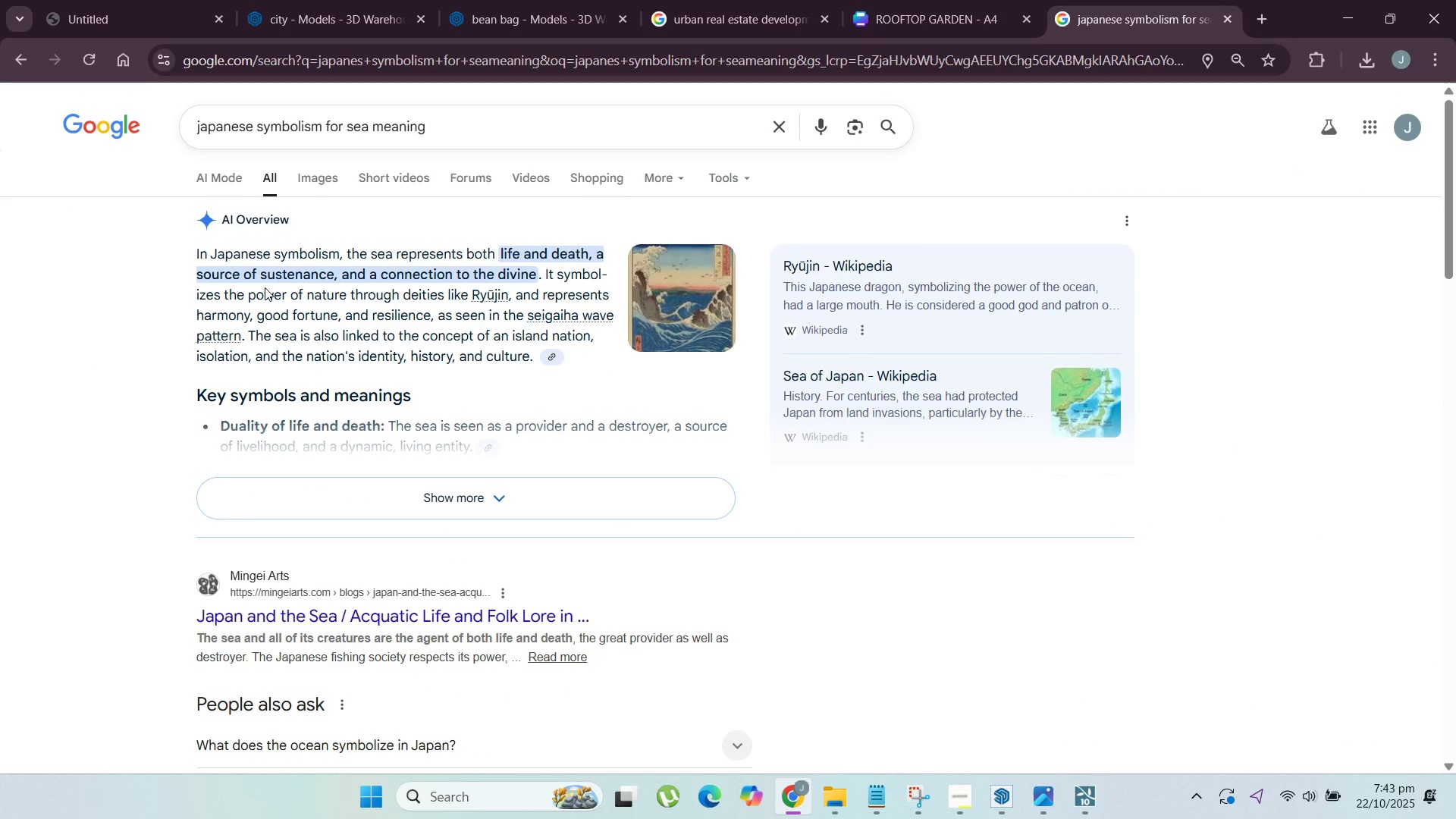 
left_click([487, 490])
 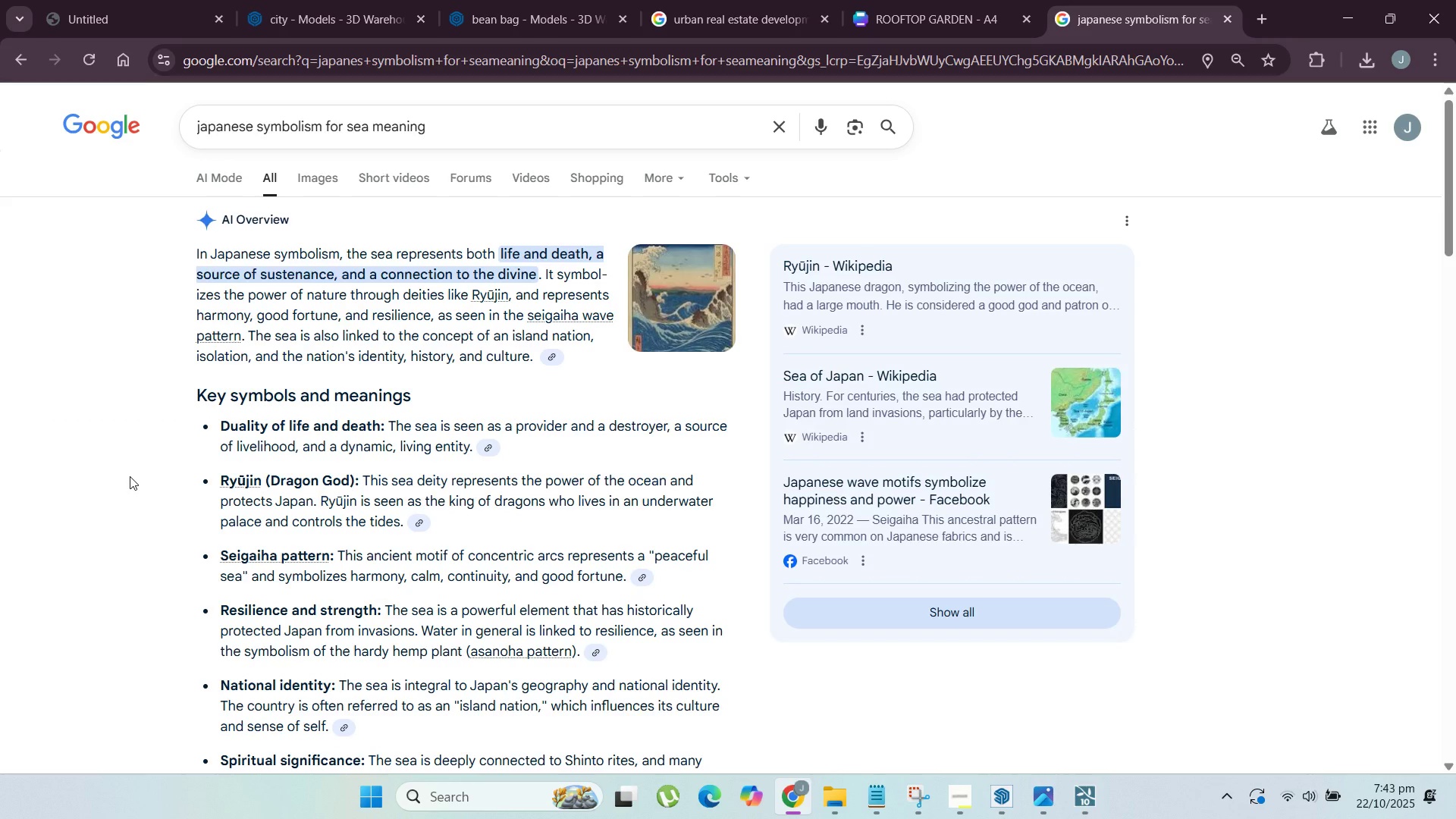 
scroll: coordinate [129, 478], scroll_direction: down, amount: 6.0
 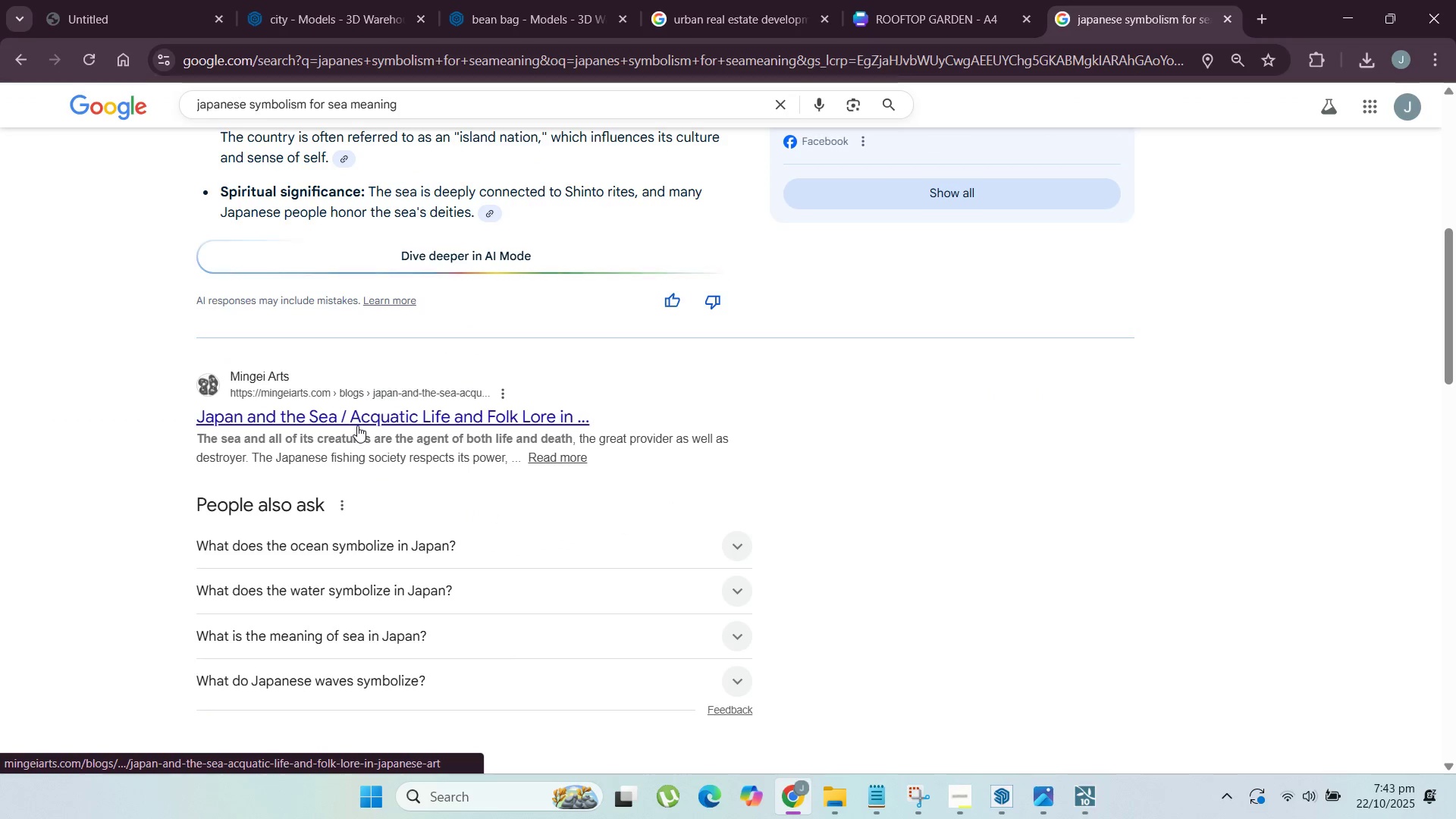 
left_click([357, 425])
 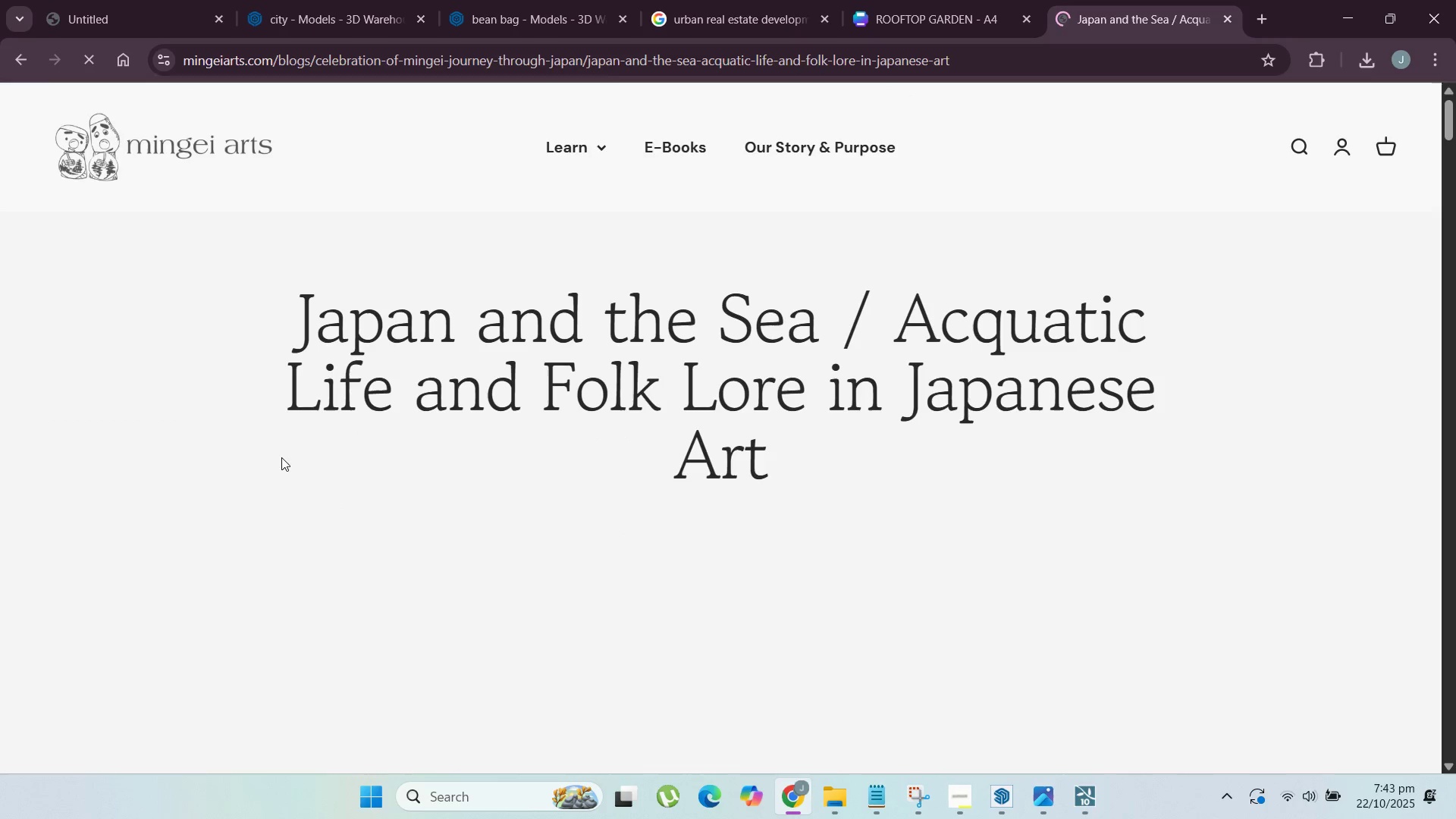 
scroll: coordinate [273, 477], scroll_direction: down, amount: 15.0
 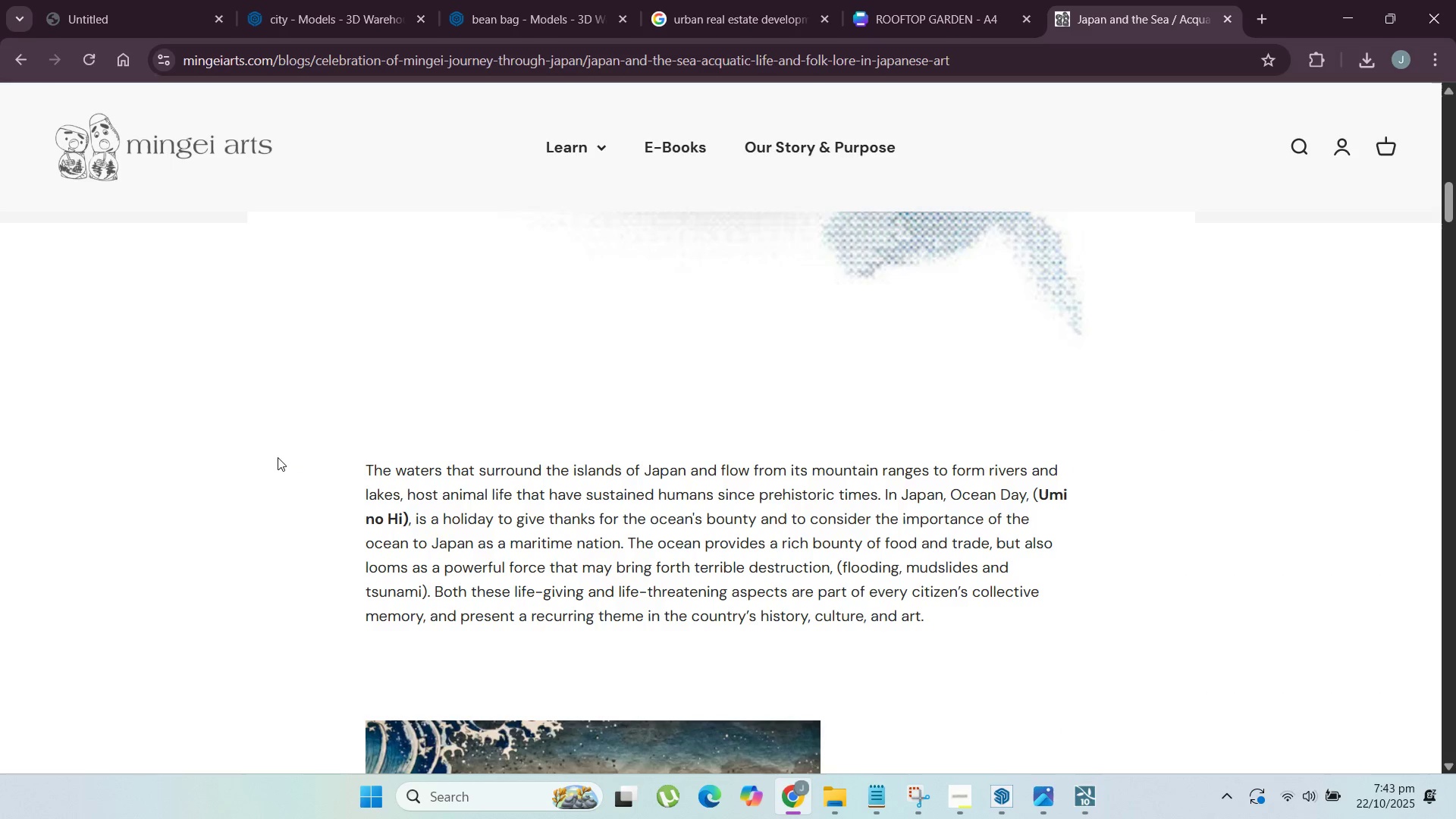 
scroll: coordinate [318, 488], scroll_direction: up, amount: 6.0
 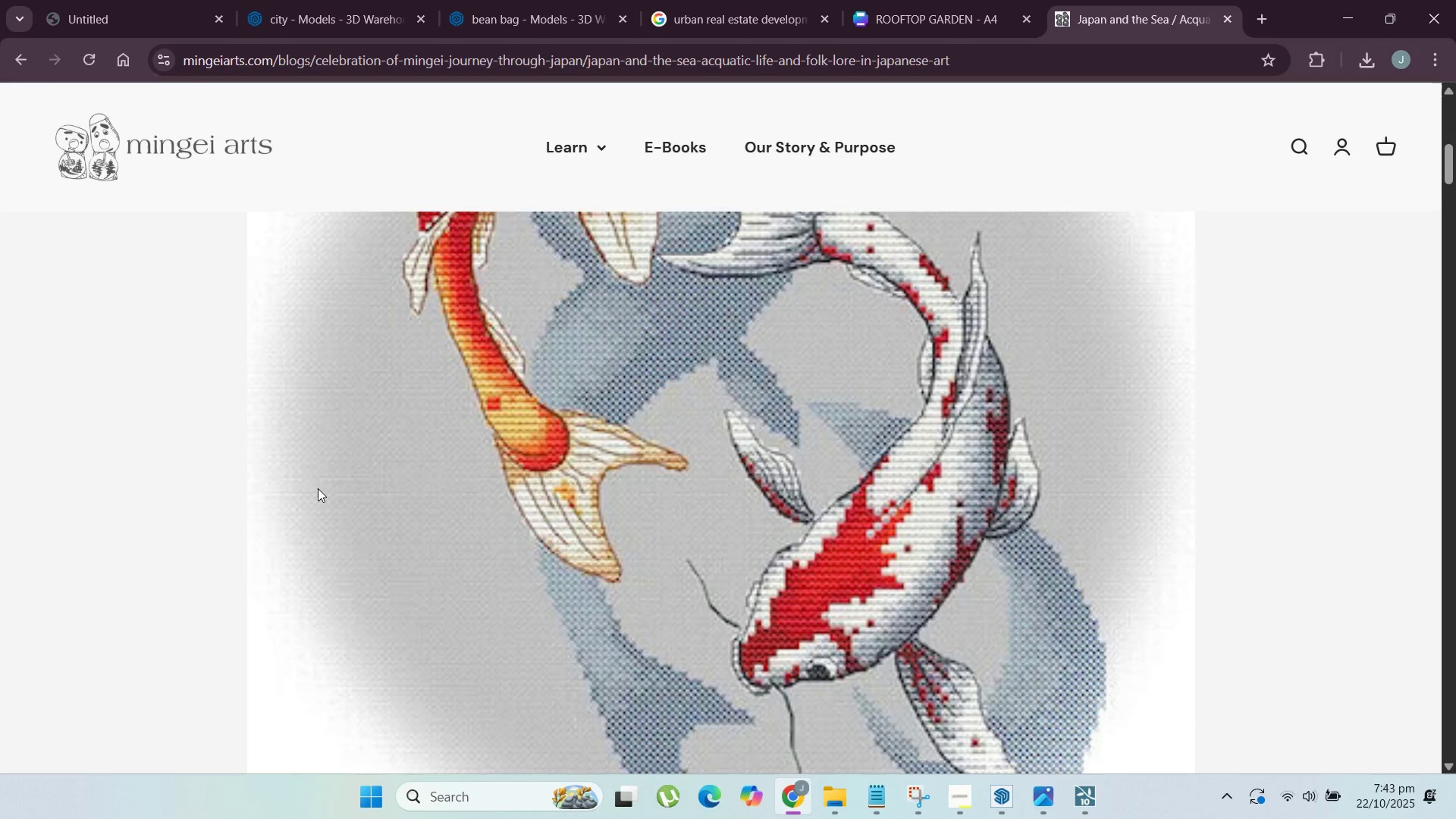 
scroll: coordinate [318, 489], scroll_direction: down, amount: 8.0
 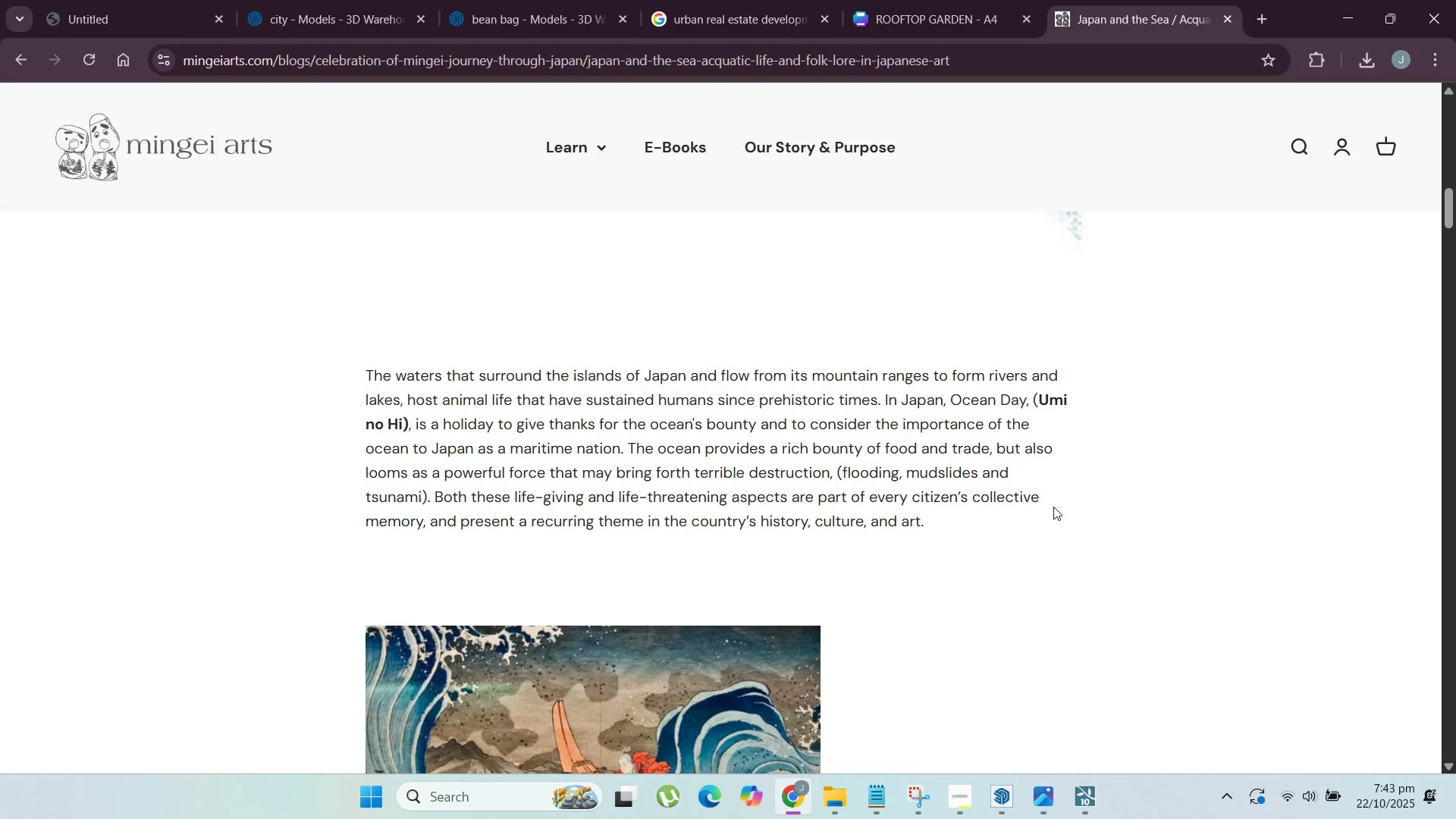 
left_click([1085, 798])
 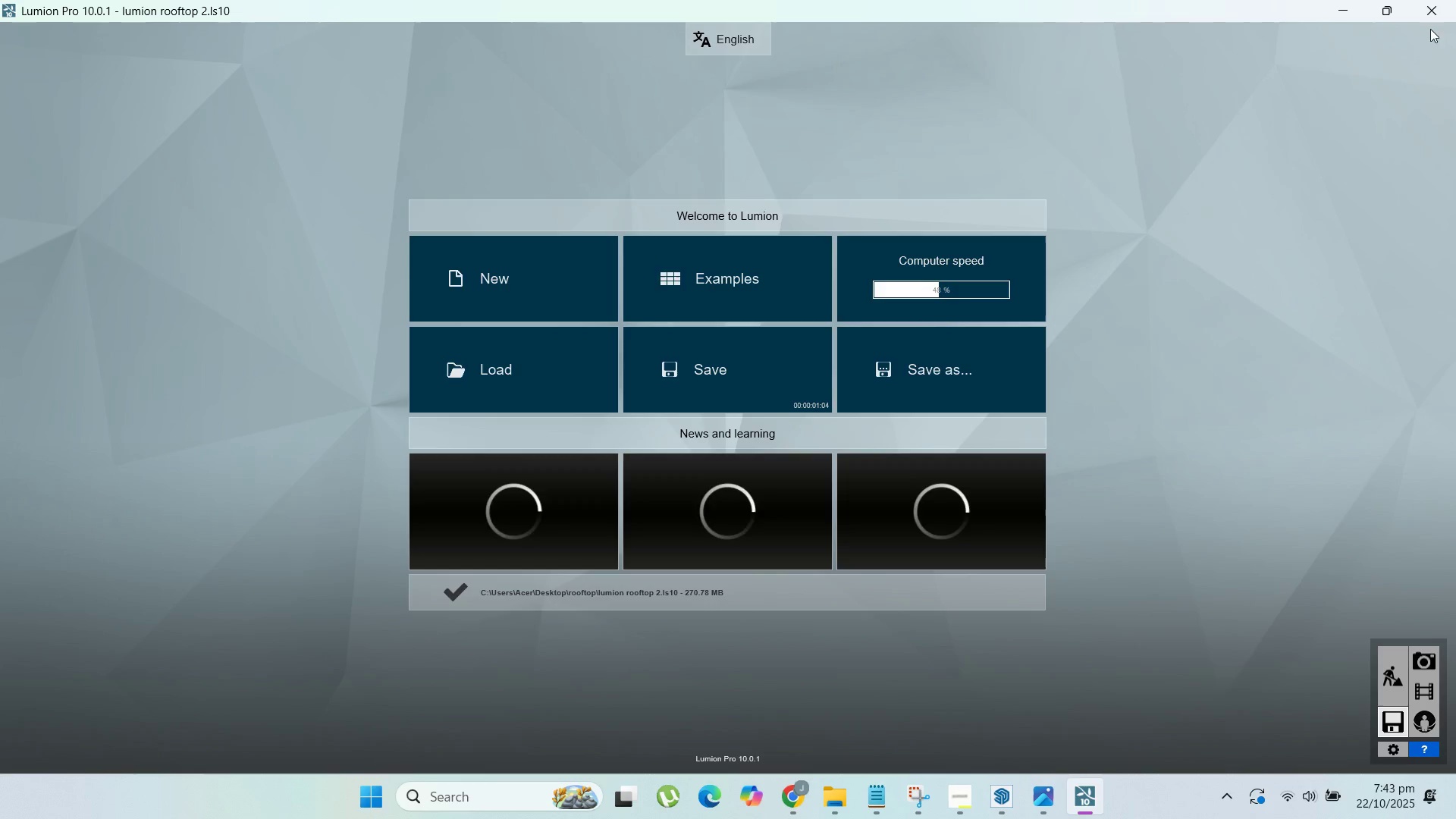 
left_click([1447, 11])
 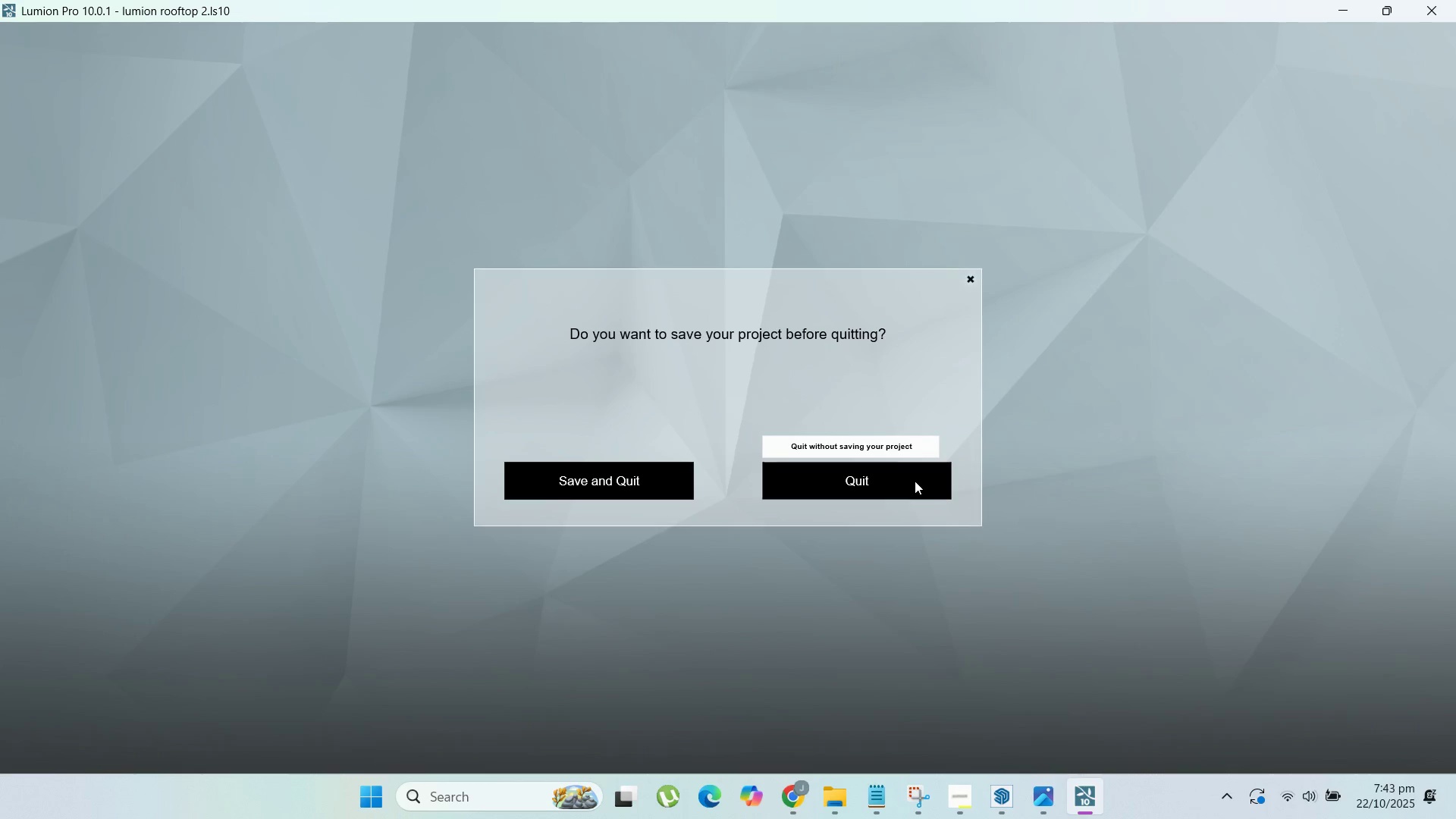 
double_click([914, 481])
 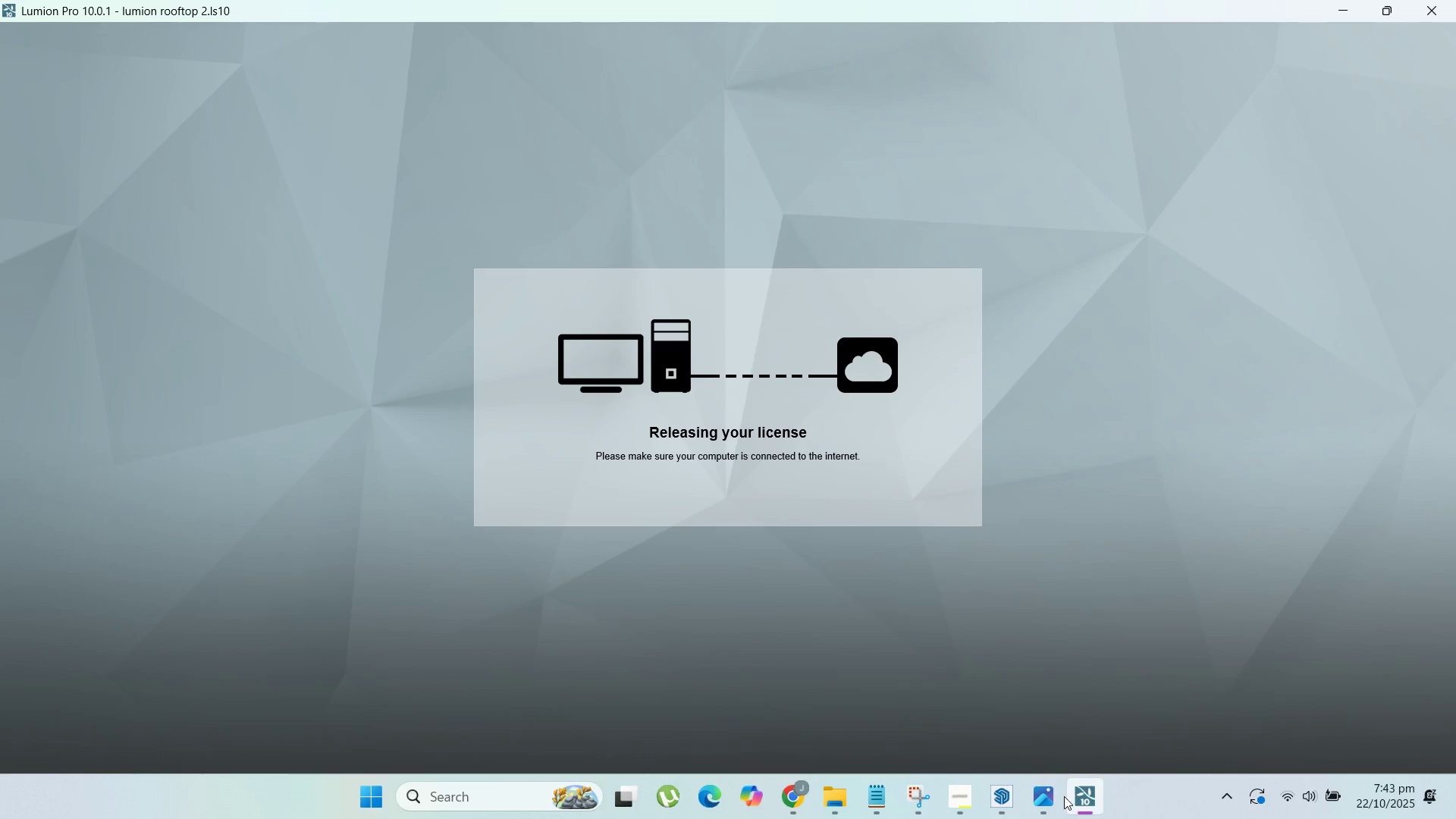 
left_click([976, 811])